 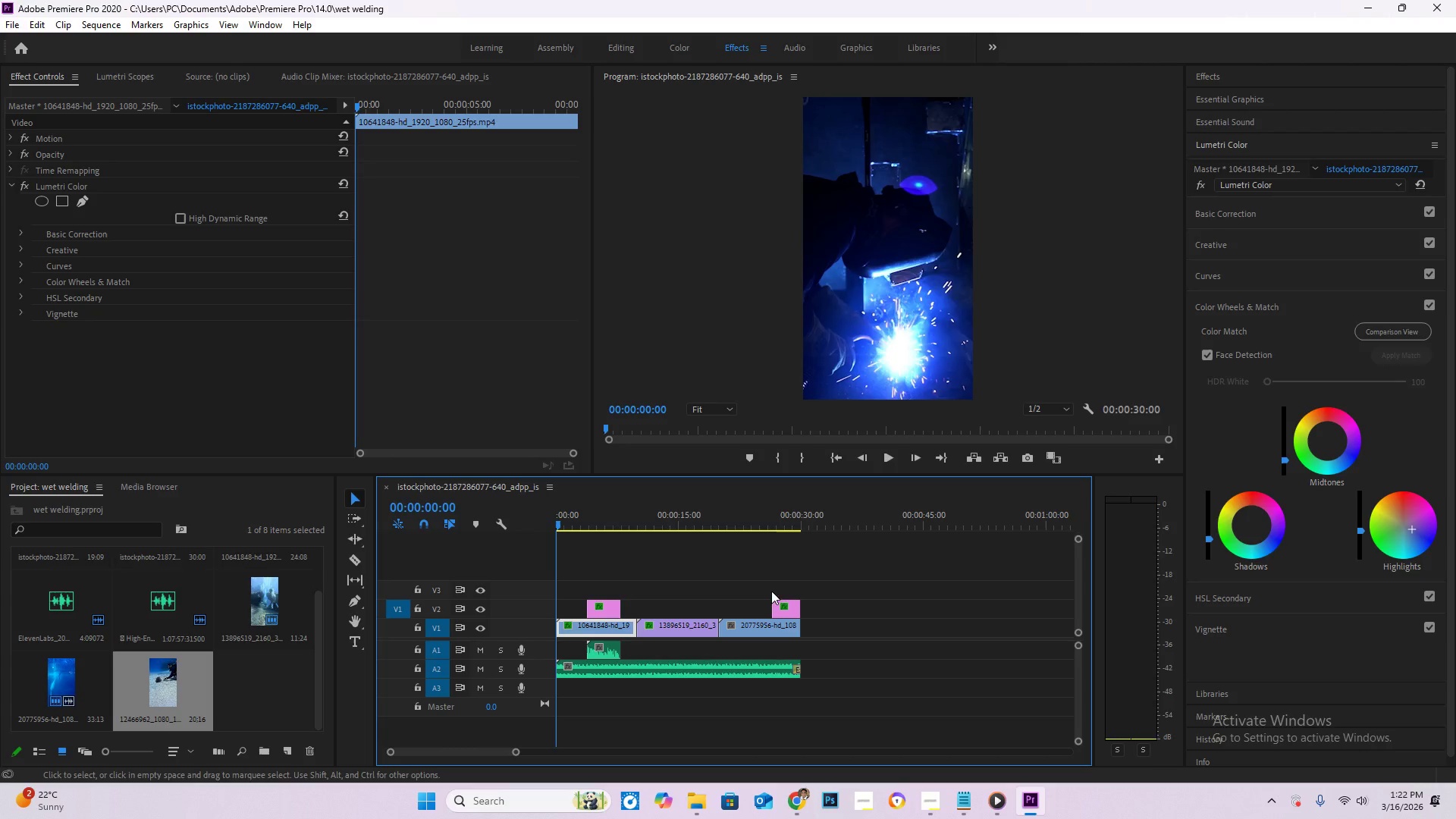 
key(Space)
 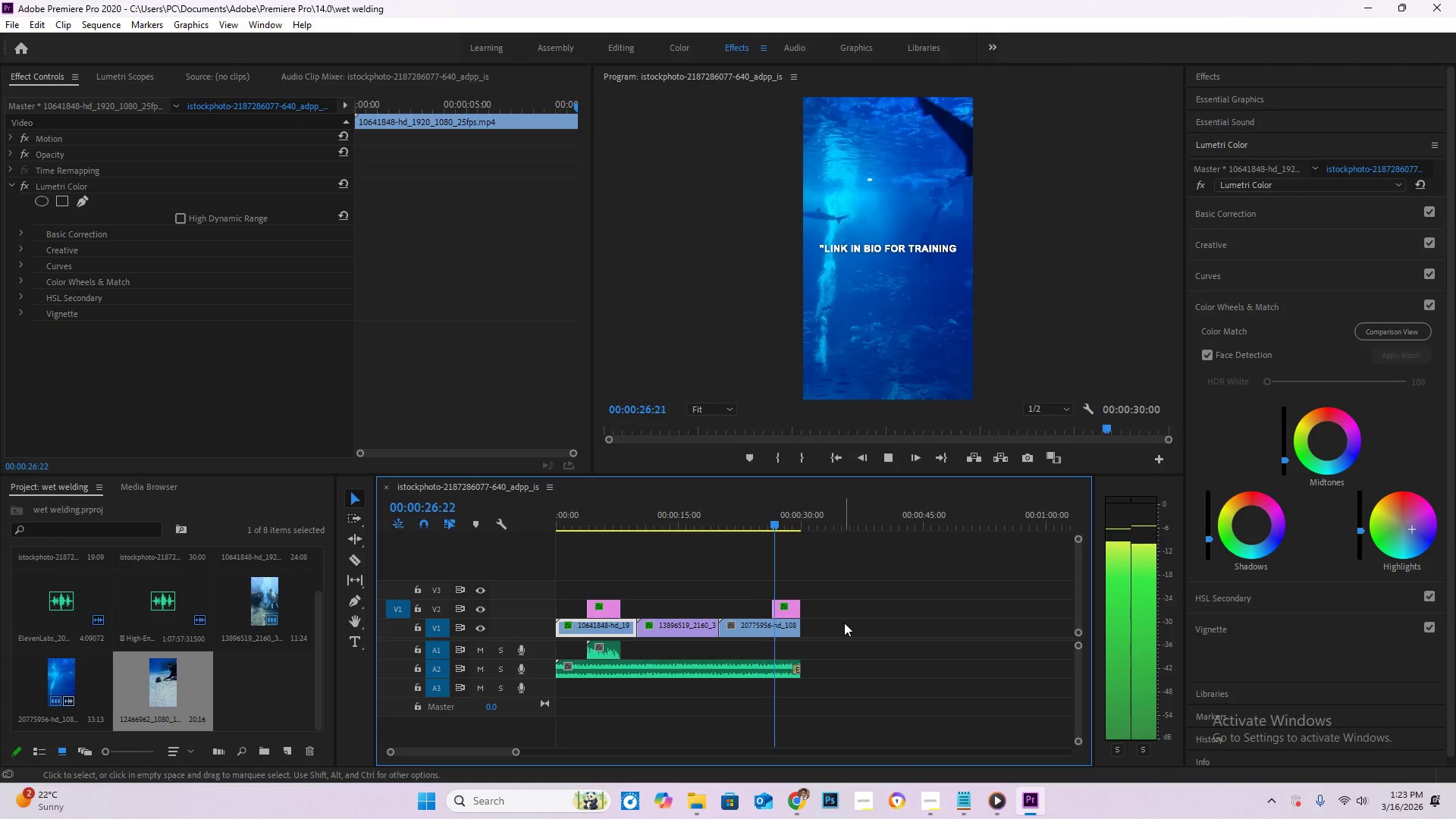 
wait(31.92)
 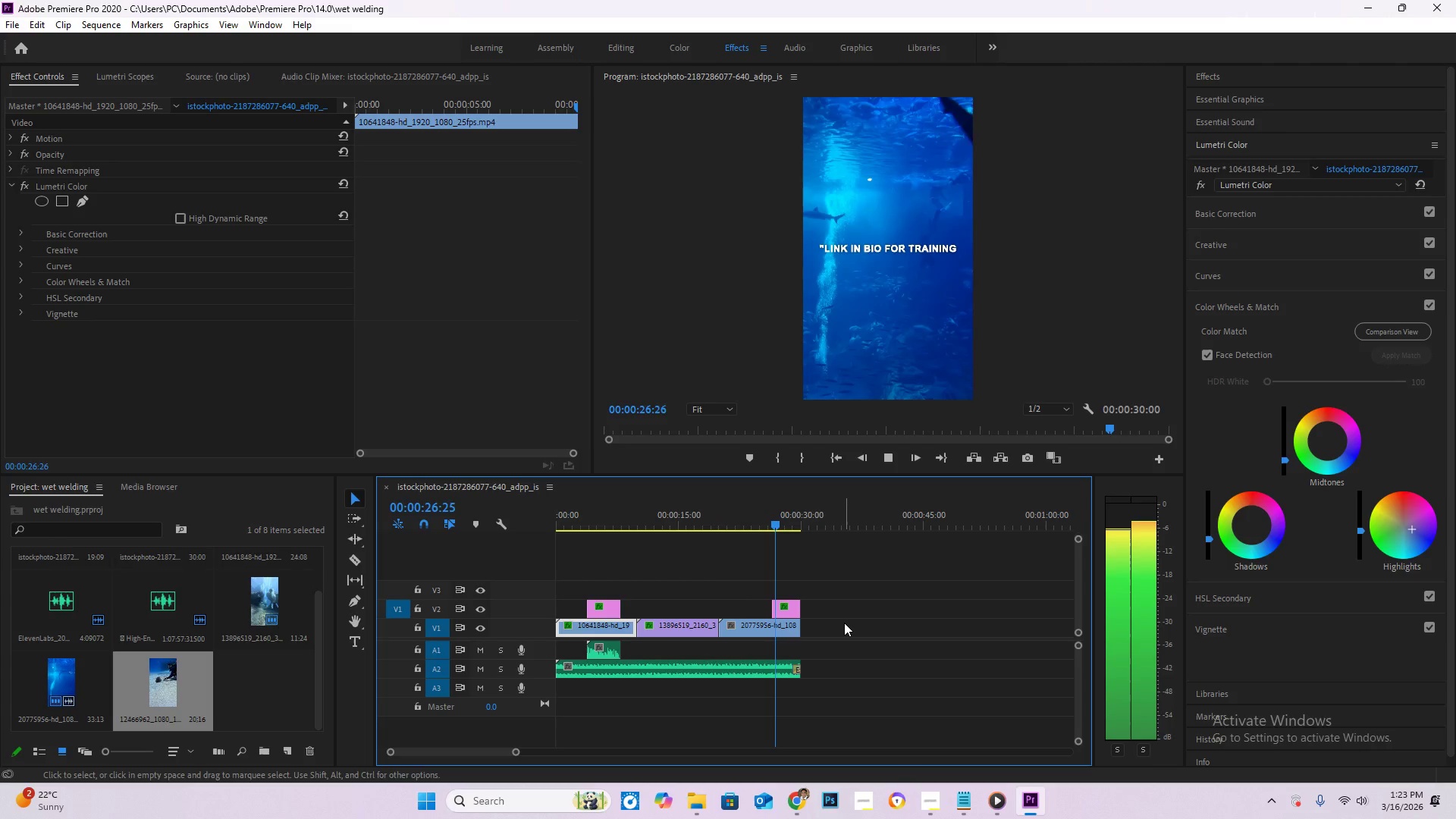 
key(Control+M)
 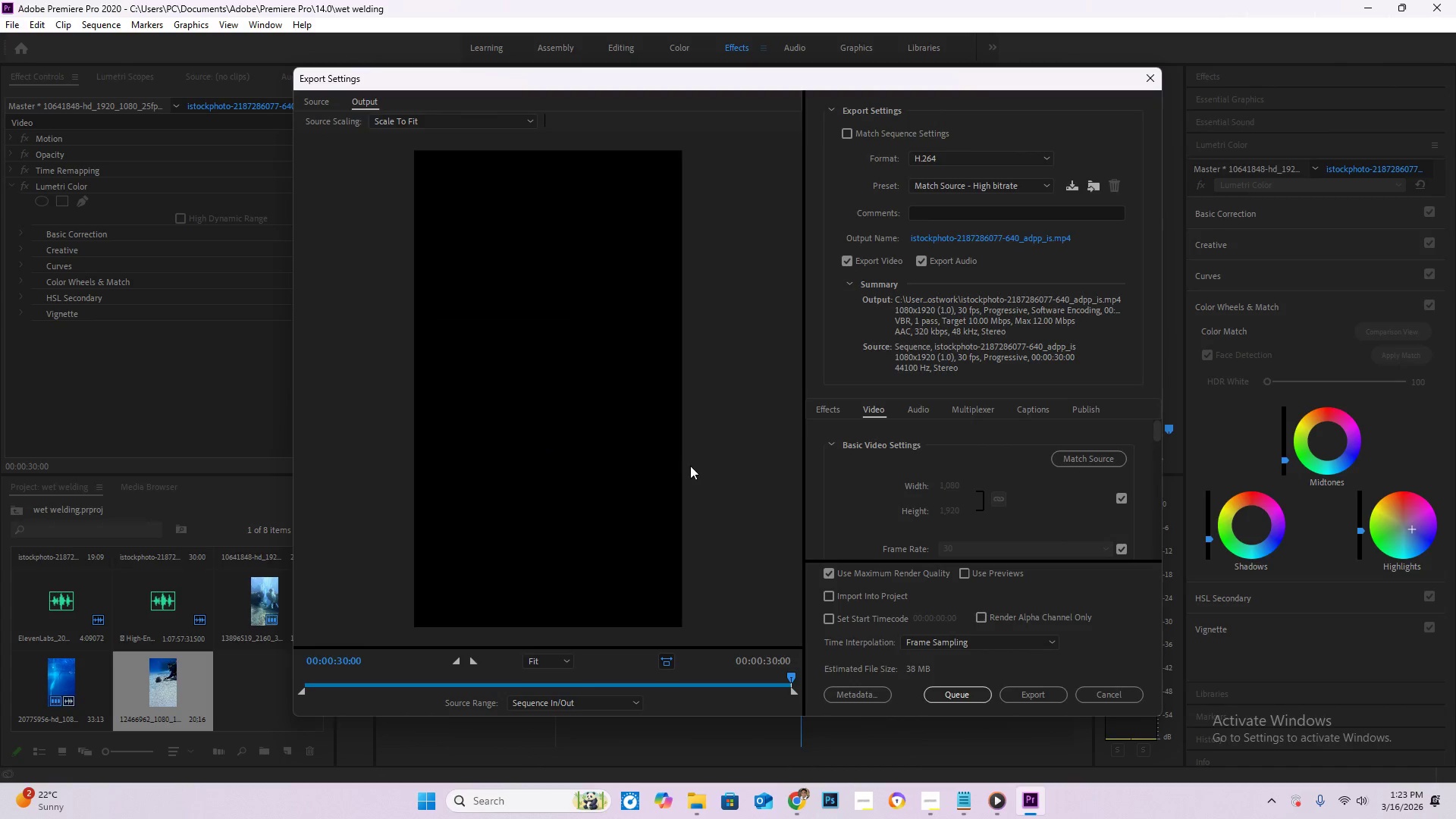 
left_click([937, 796])